 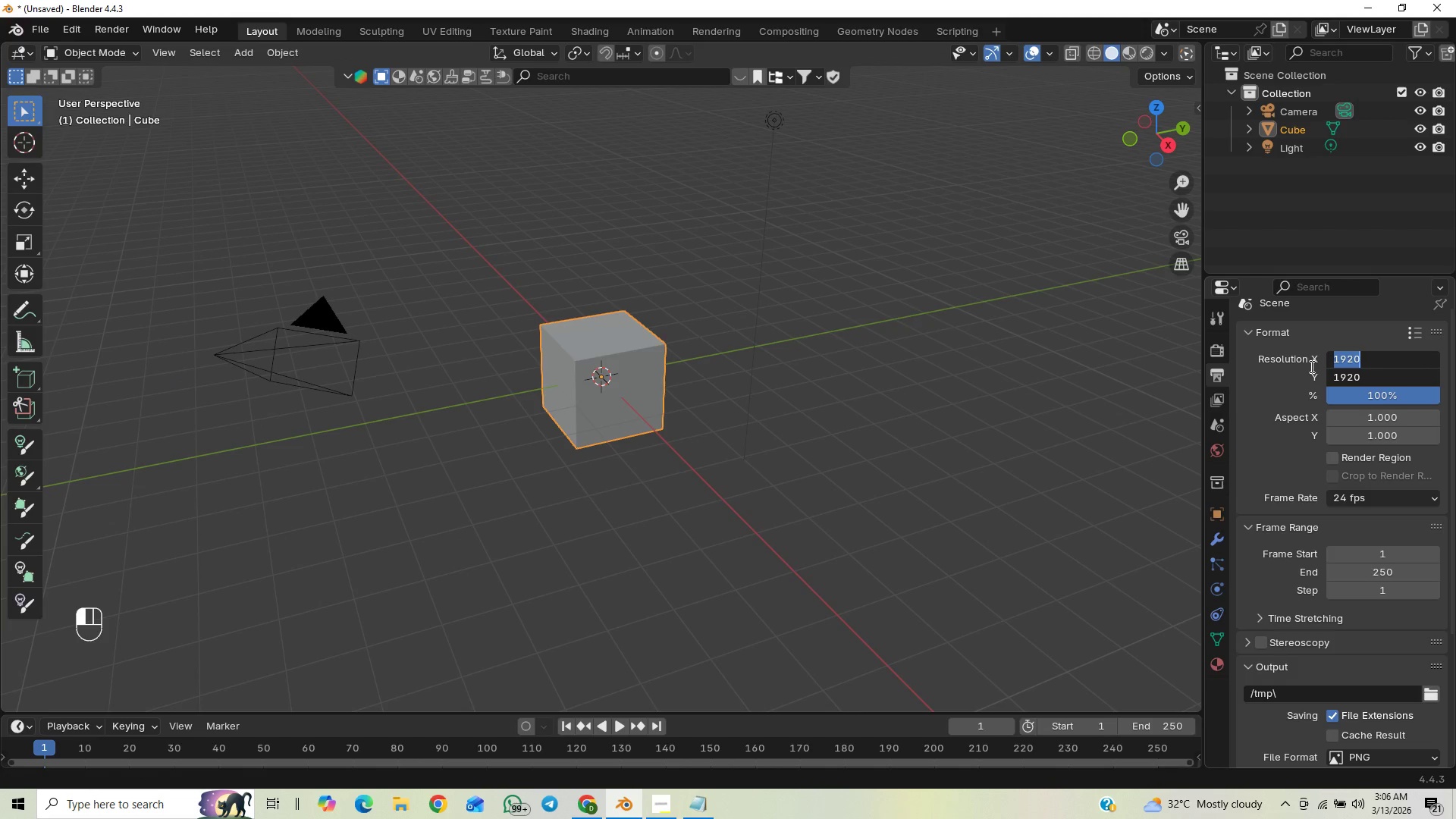 
type(2000)
 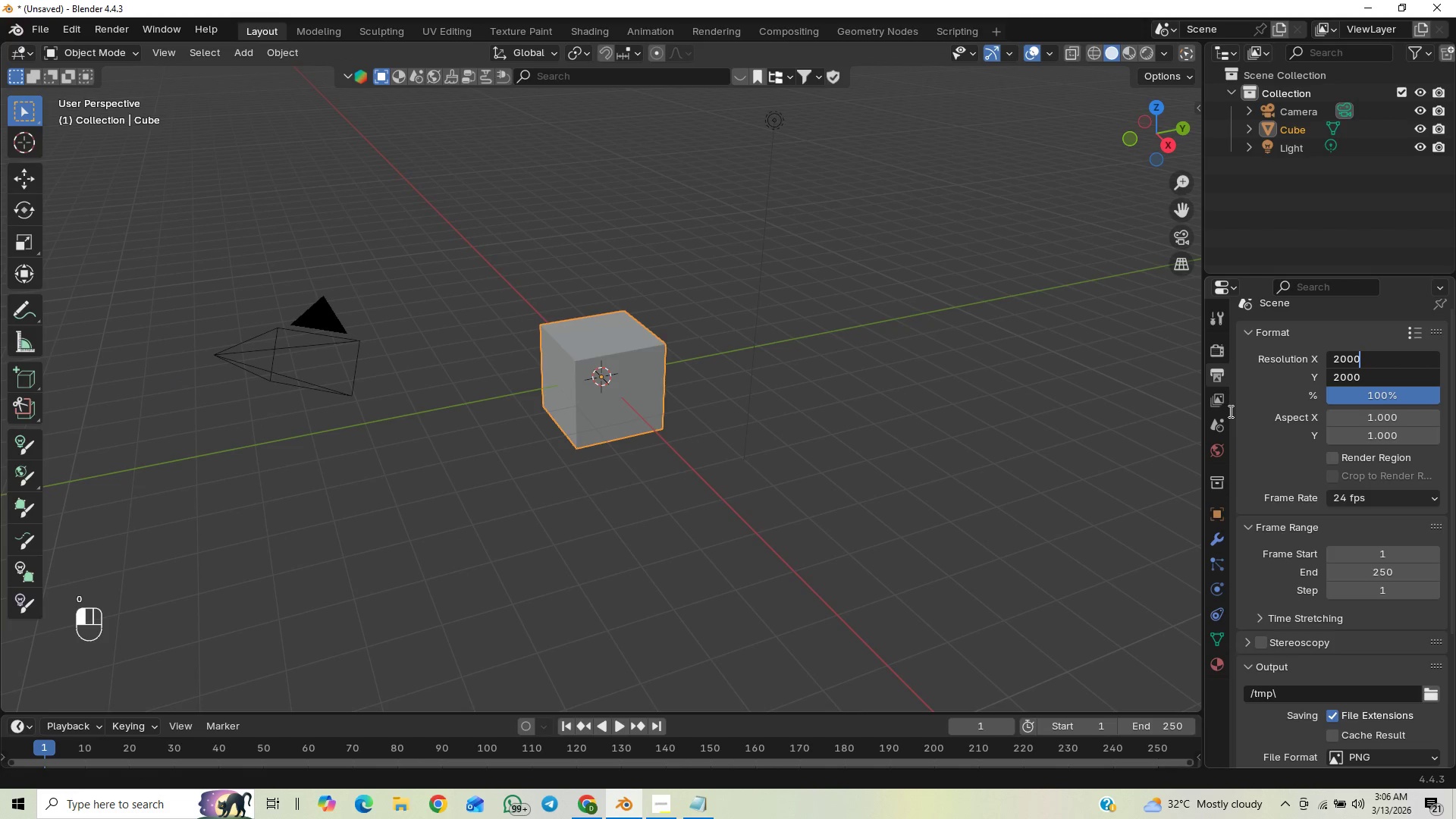 
key(Enter)
 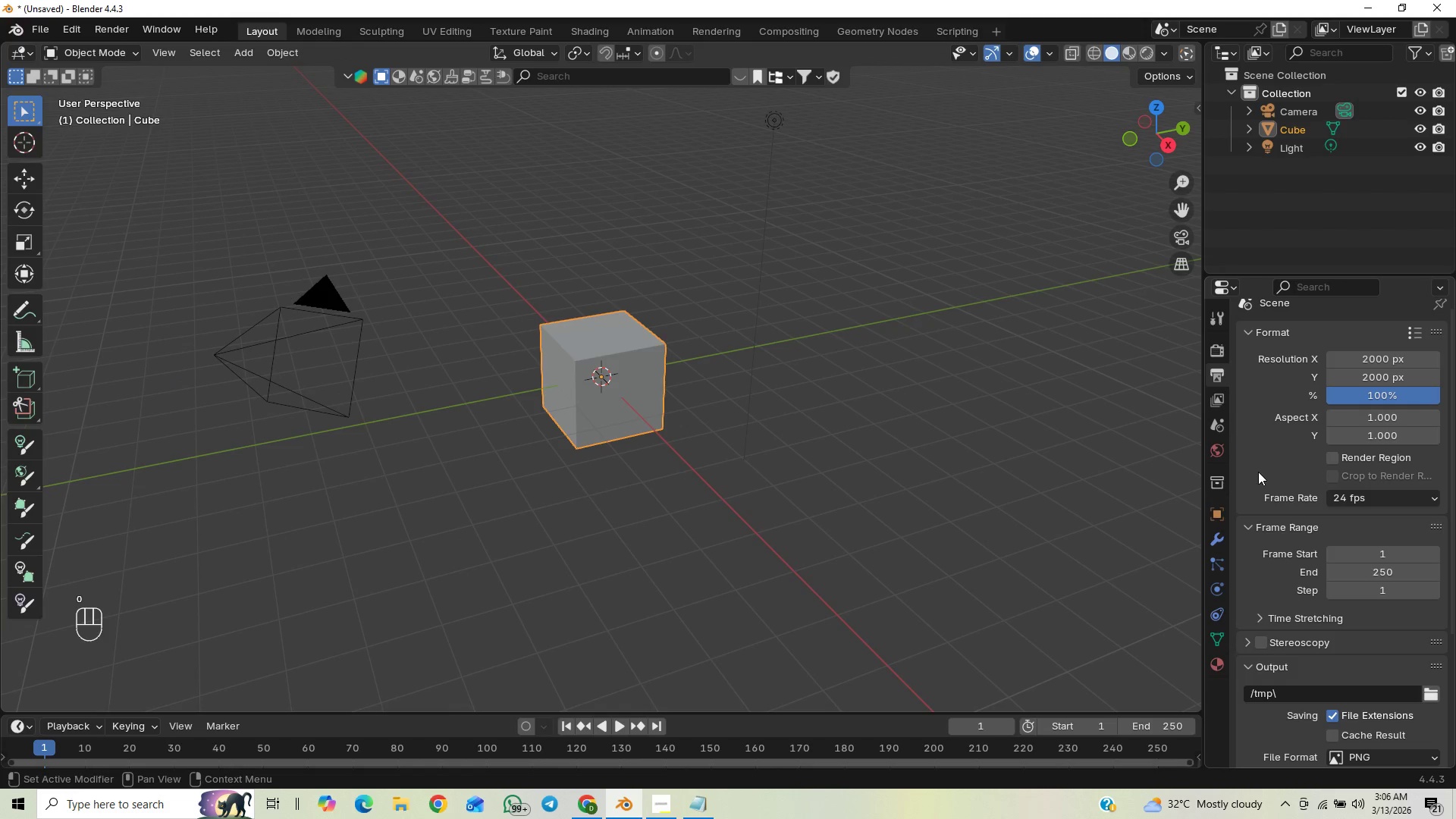 
scroll: coordinate [1244, 574], scroll_direction: down, amount: 7.0
 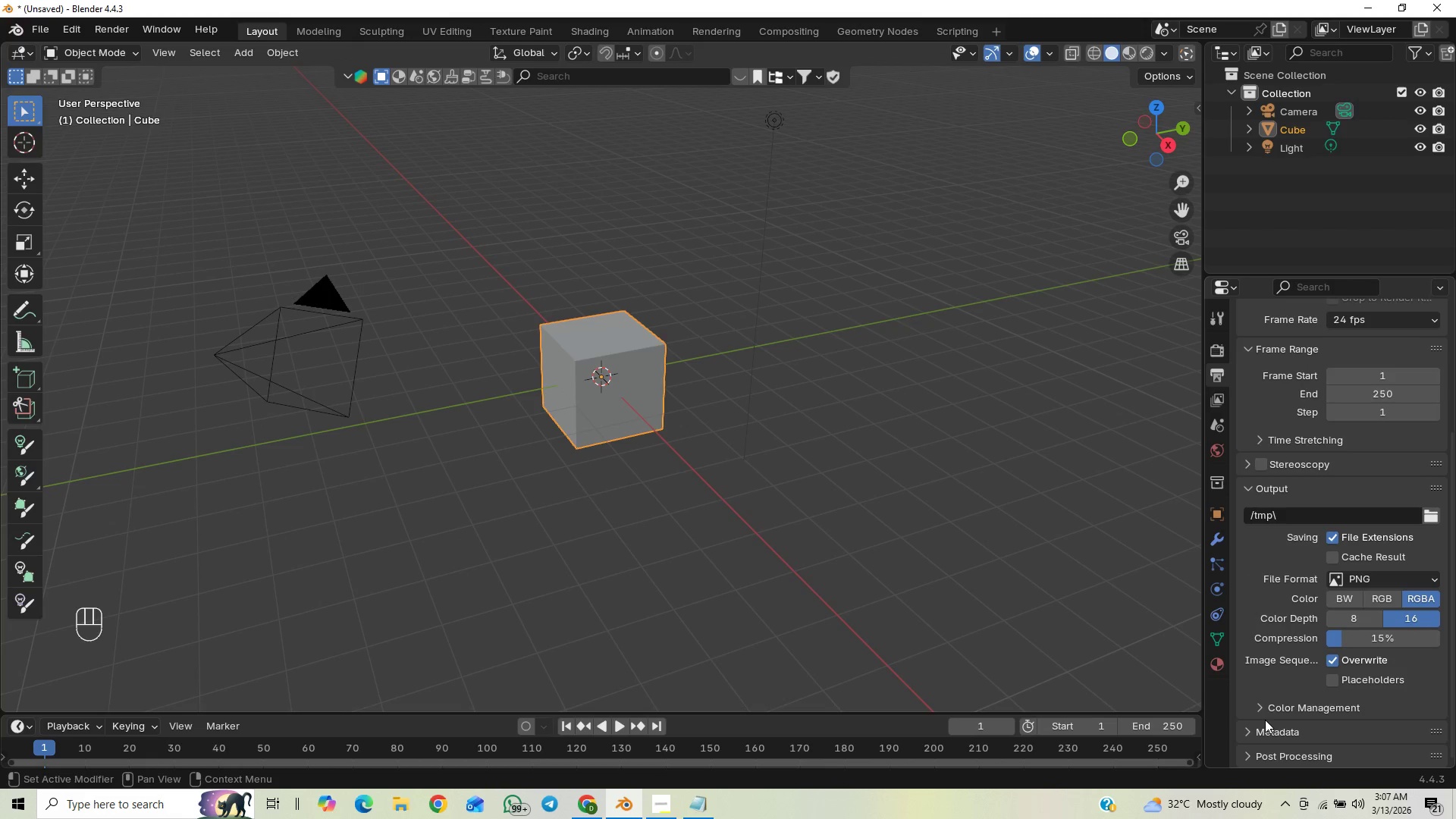 
left_click([1263, 711])
 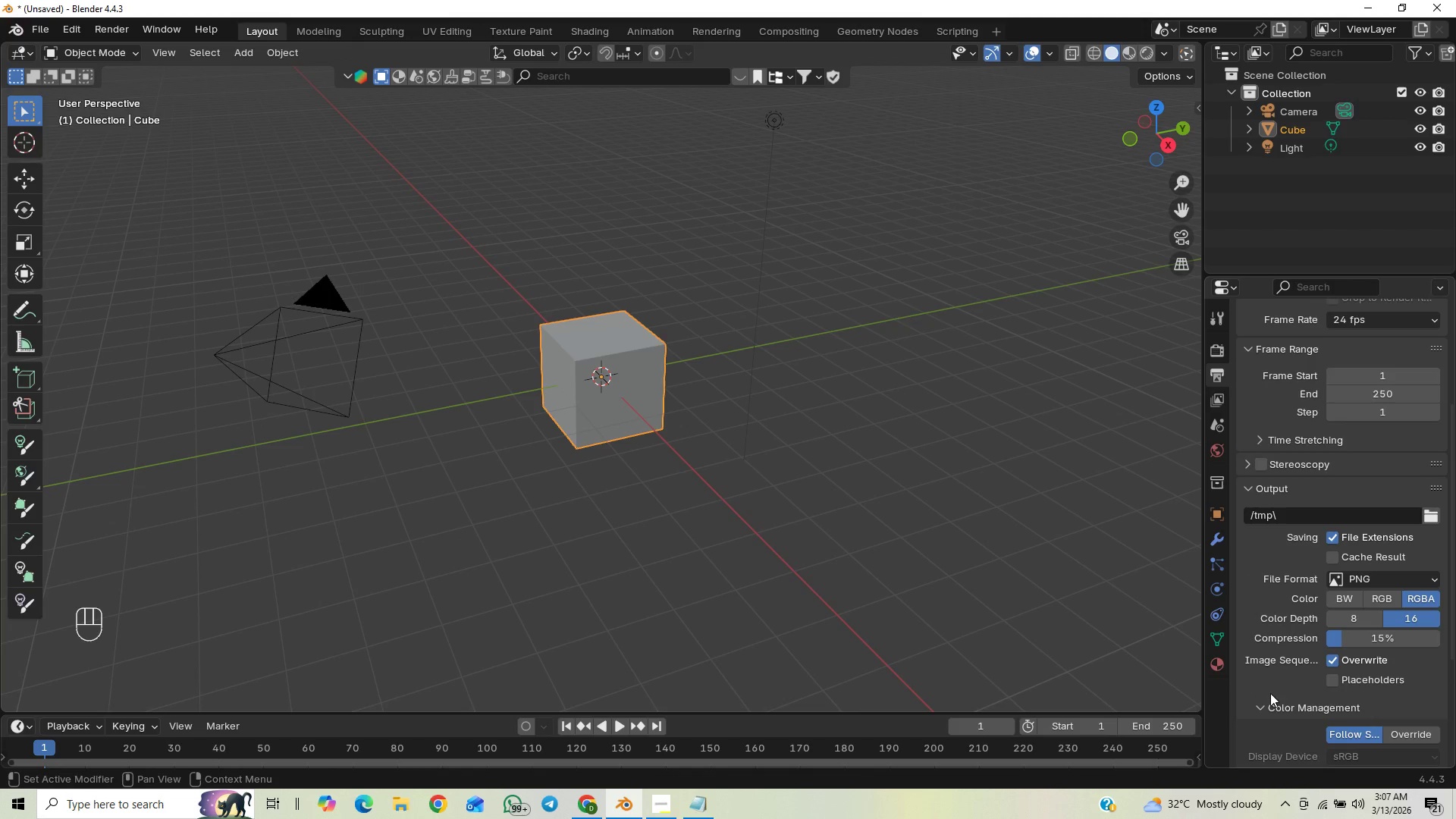 
scroll: coordinate [1257, 642], scroll_direction: down, amount: 4.0
 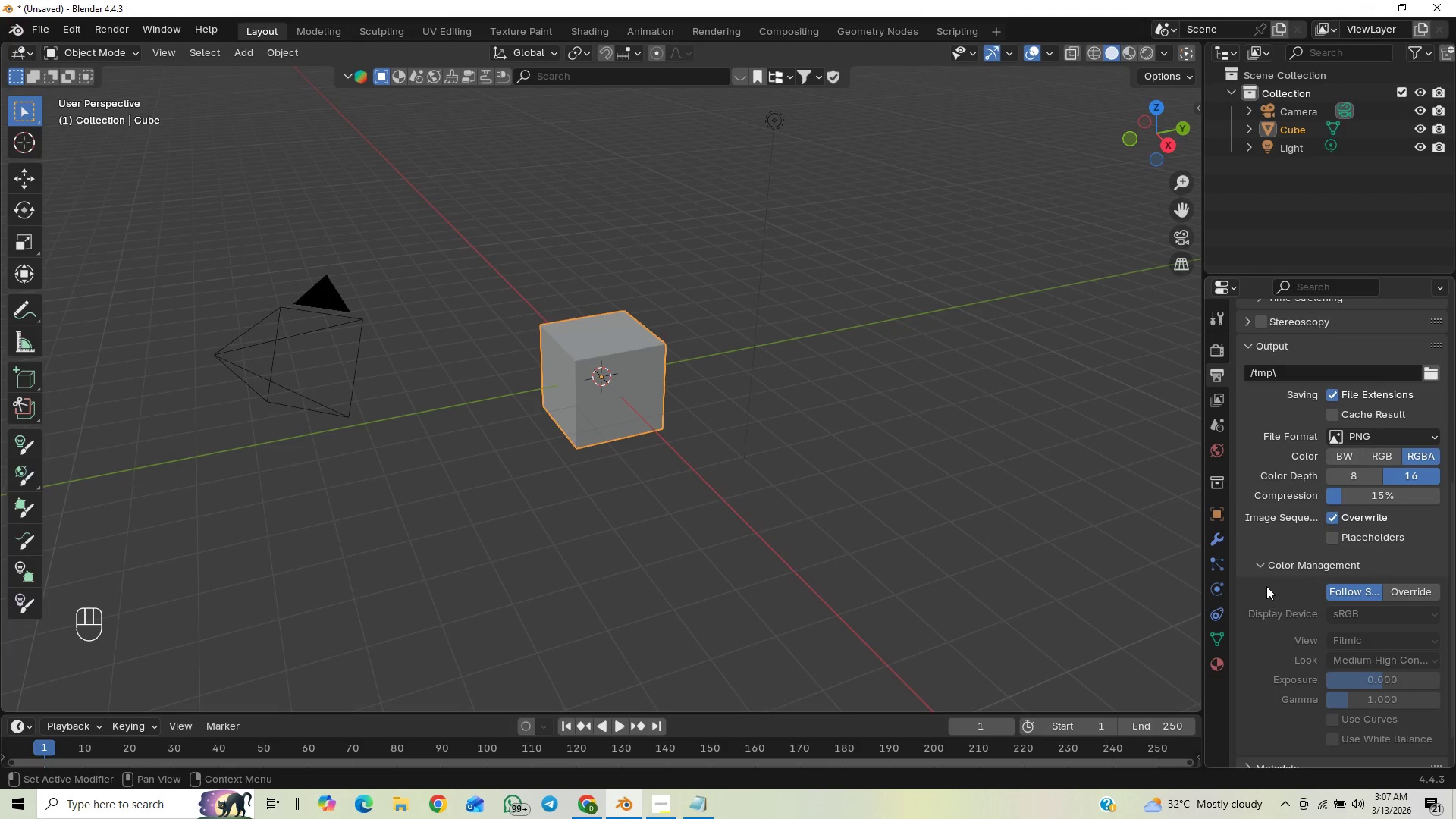 
left_click([1263, 566])
 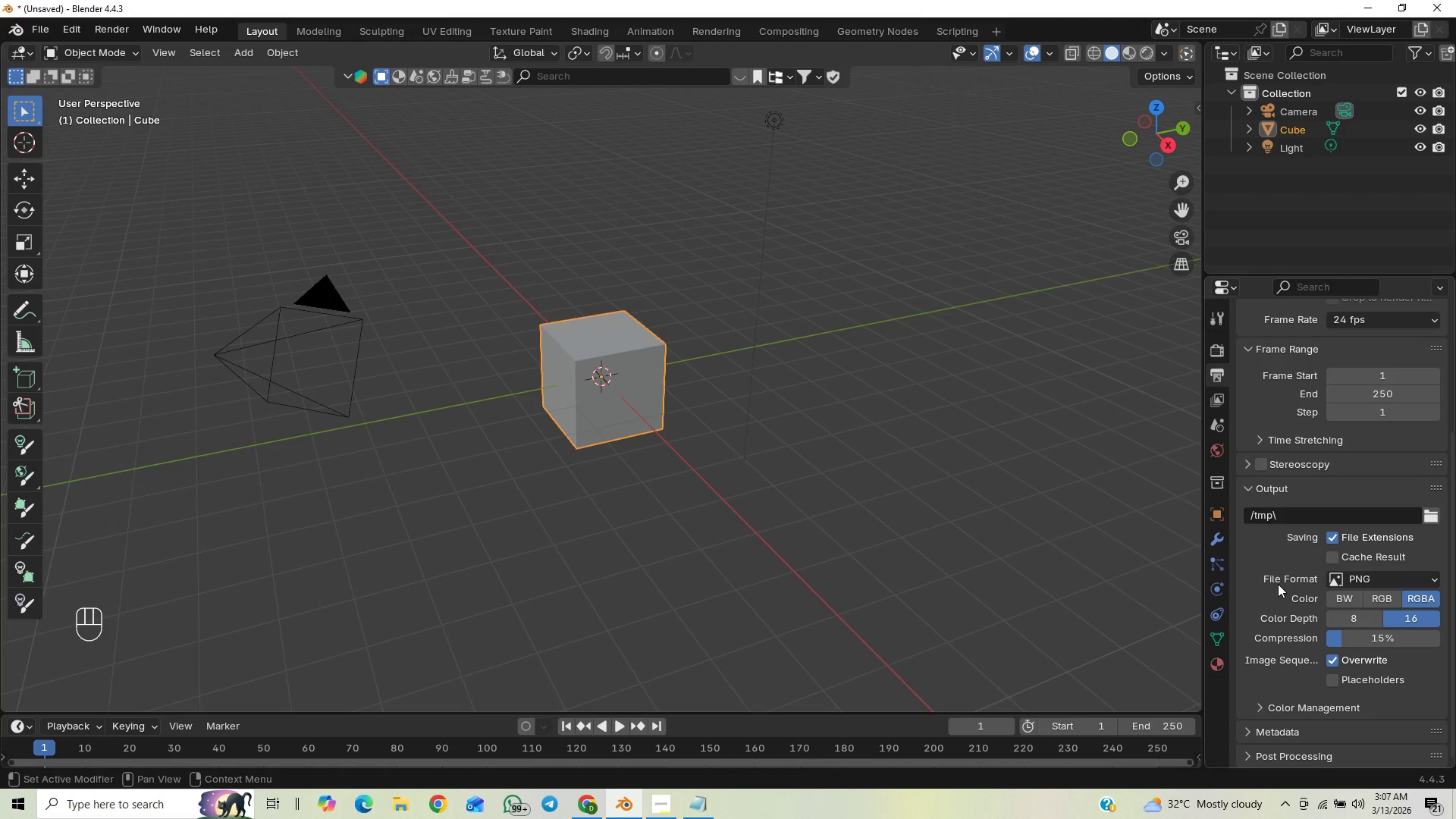 
scroll: coordinate [1269, 613], scroll_direction: down, amount: 2.0
 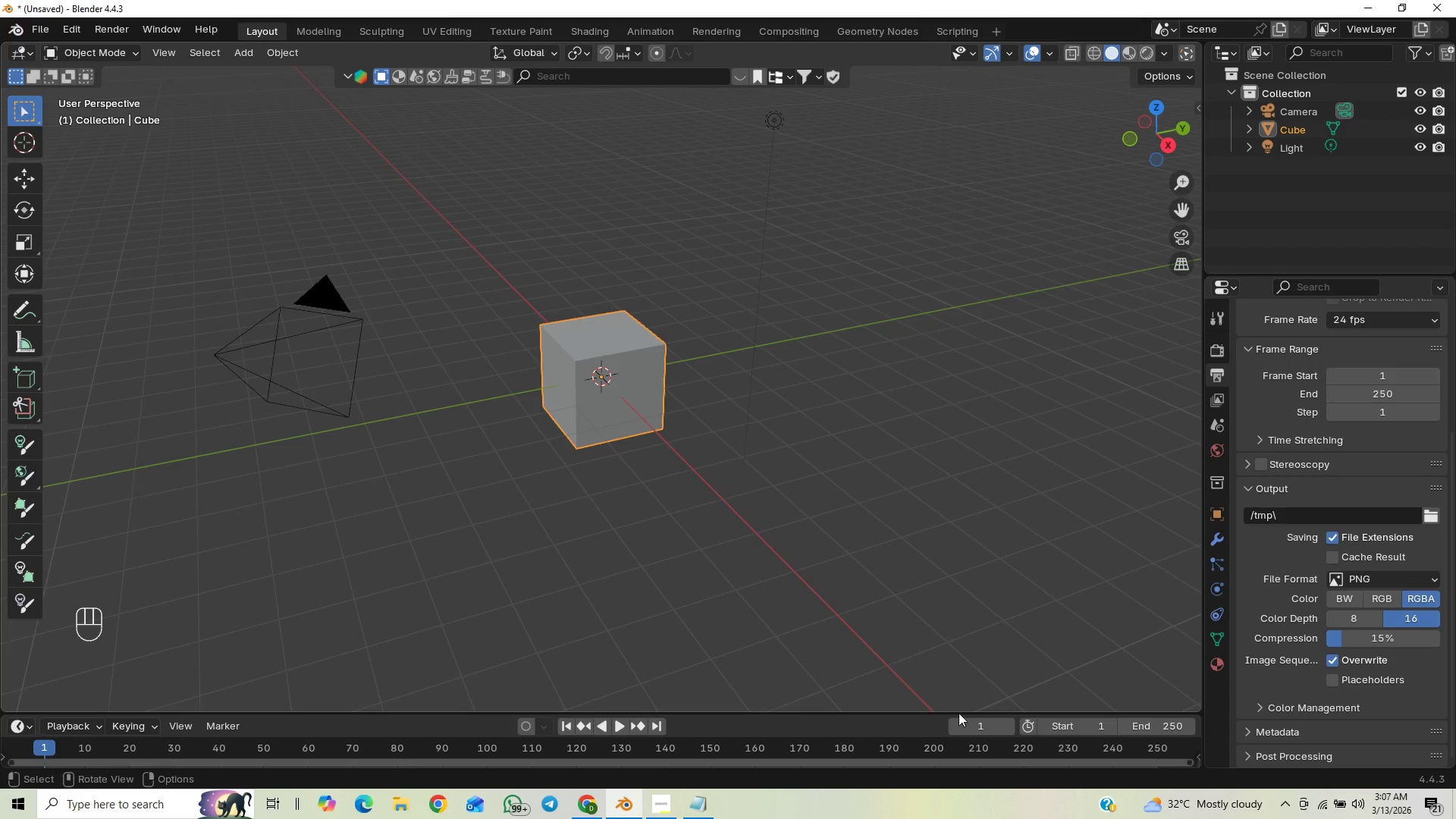 
left_click([661, 794])